 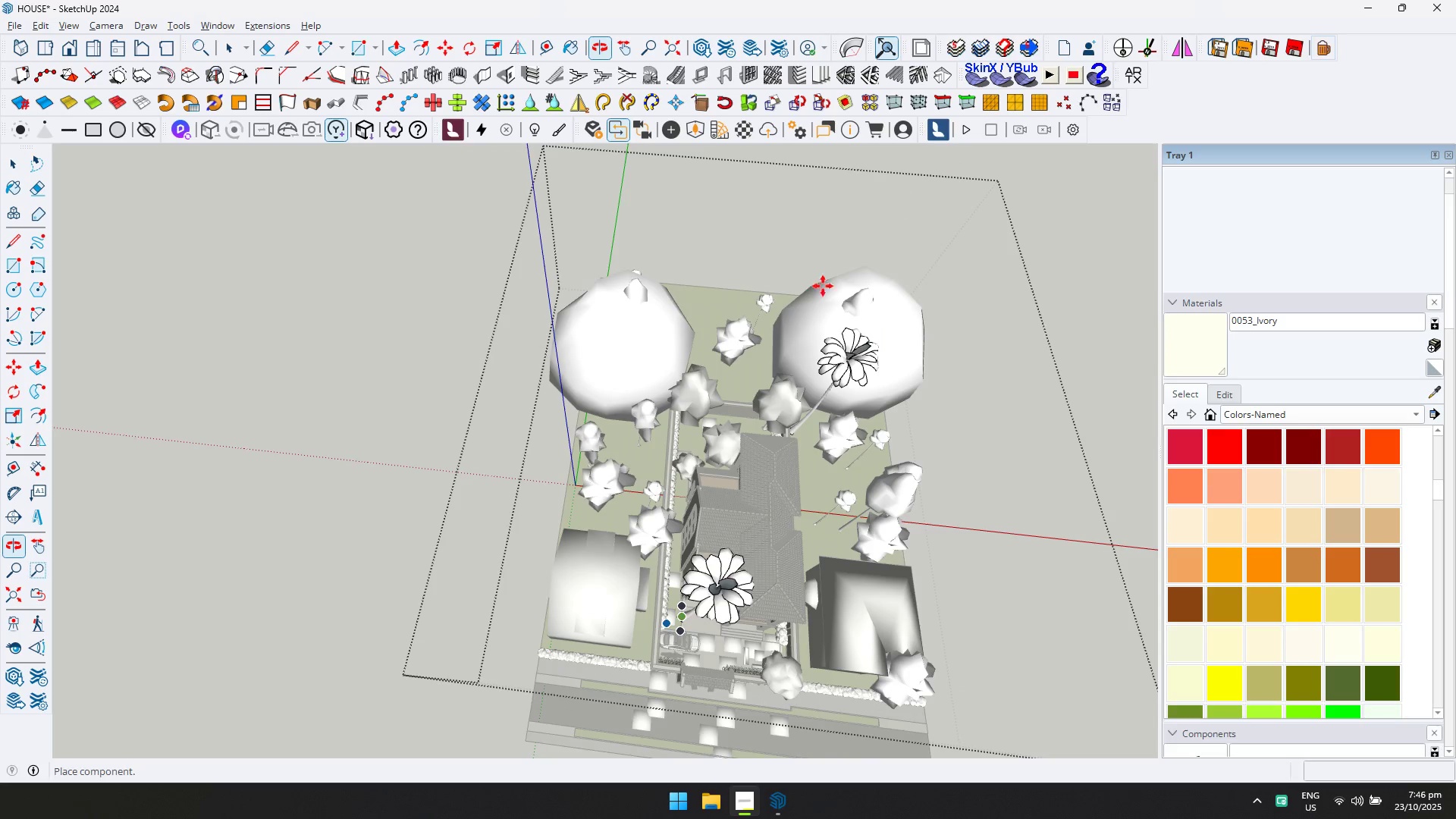 
scroll: coordinate [764, 340], scroll_direction: down, amount: 6.0
 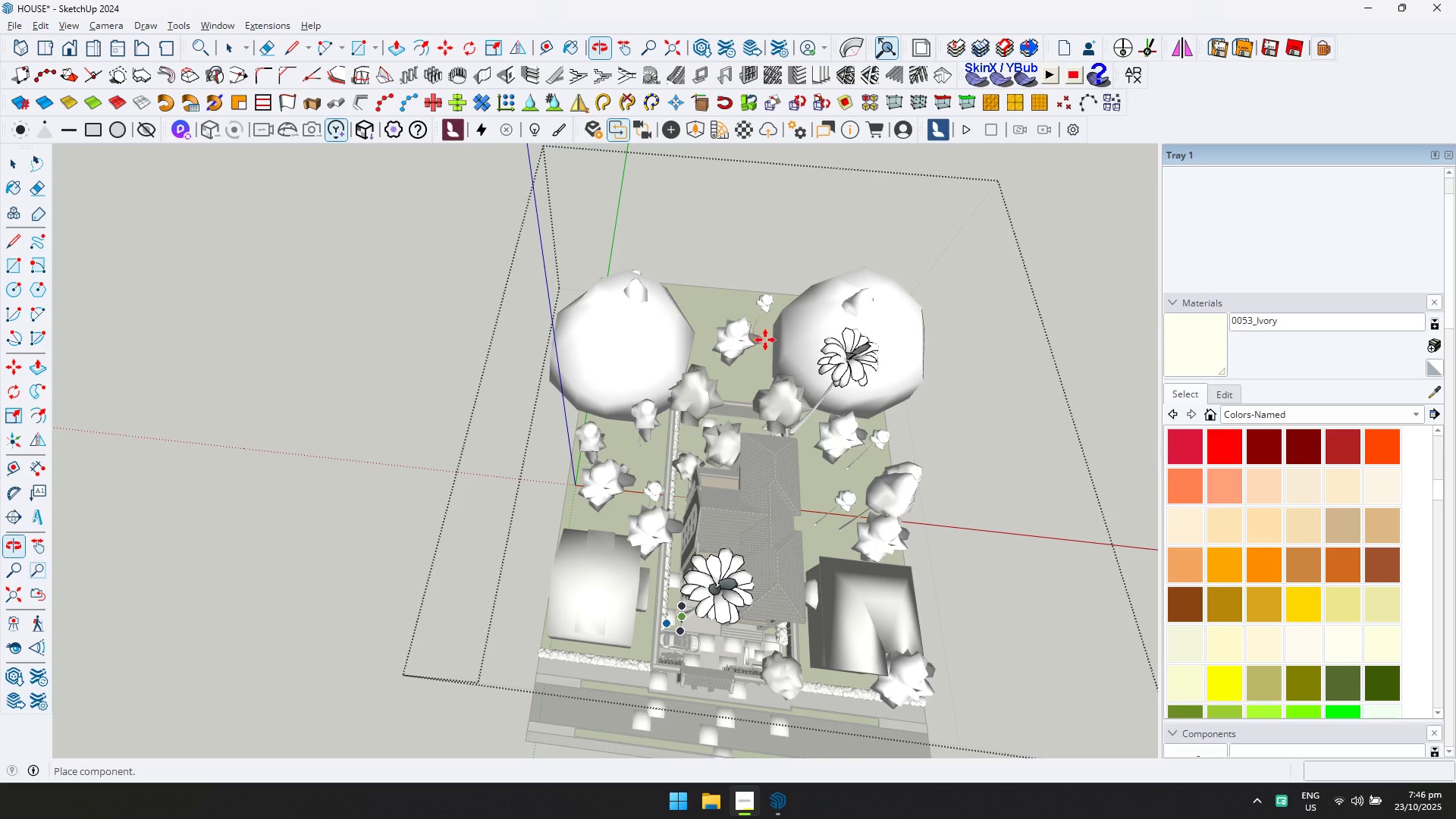 
mouse_move([774, 318])
 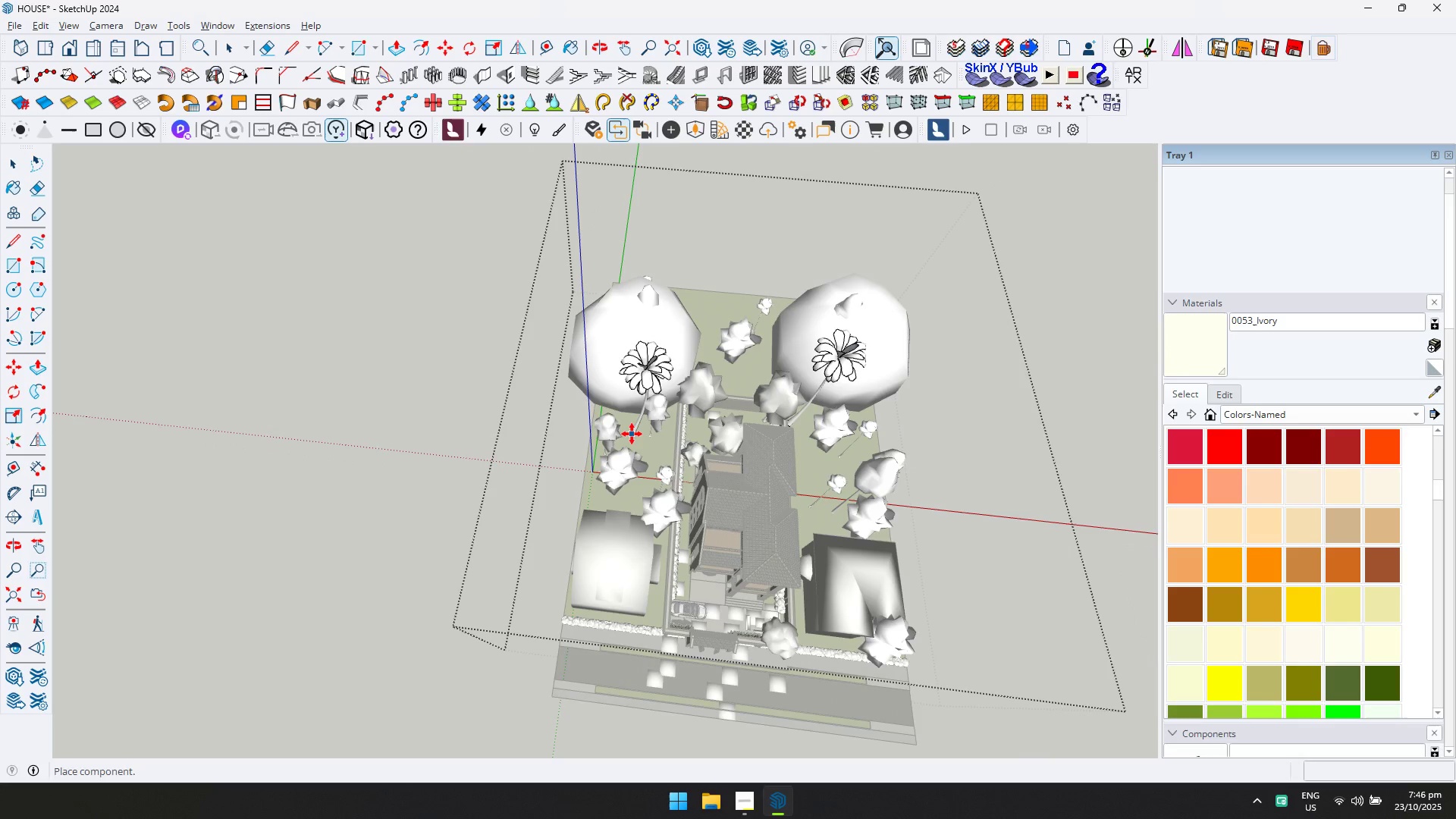 
left_click([632, 434])
 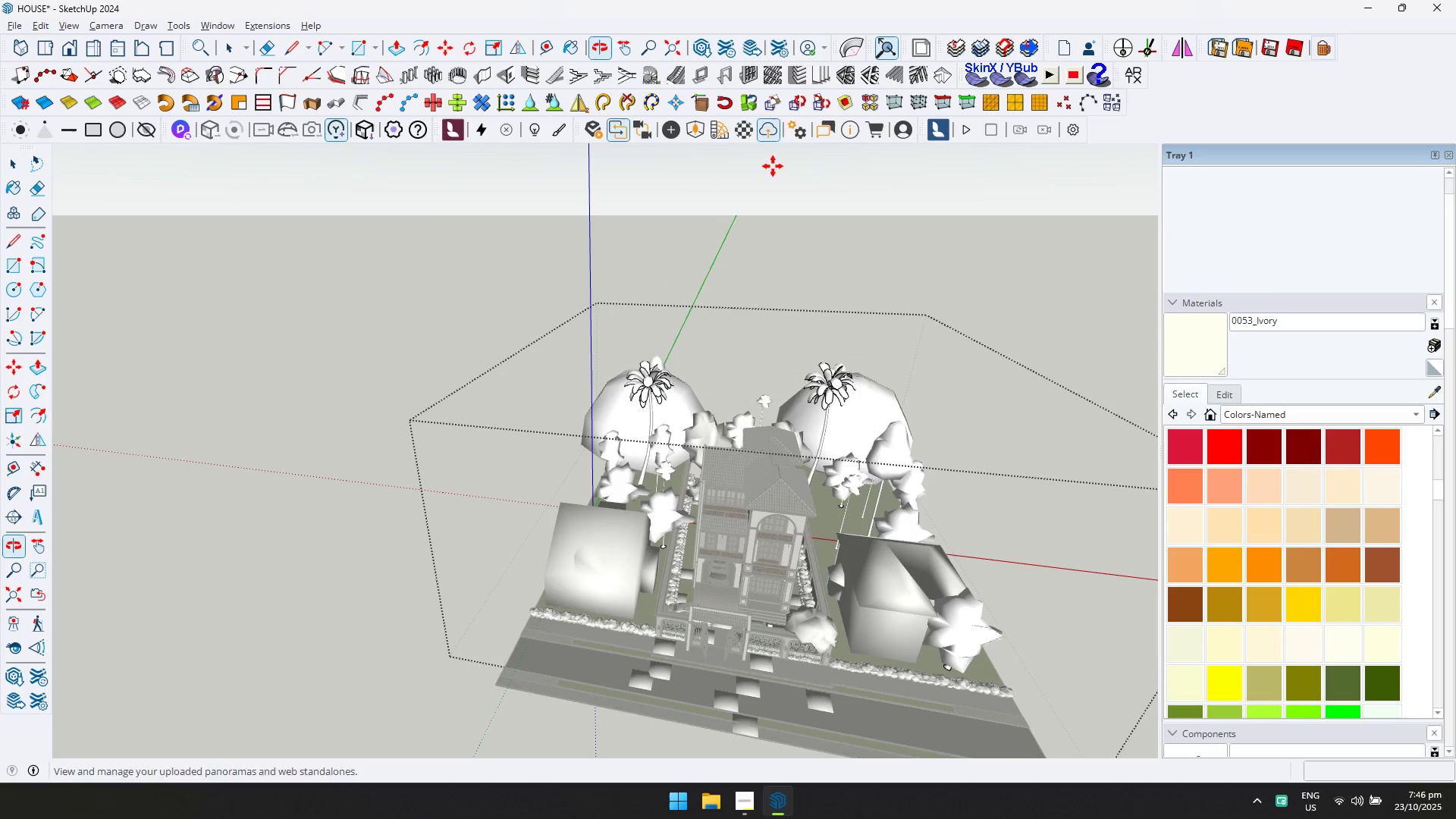 
key(Escape)
 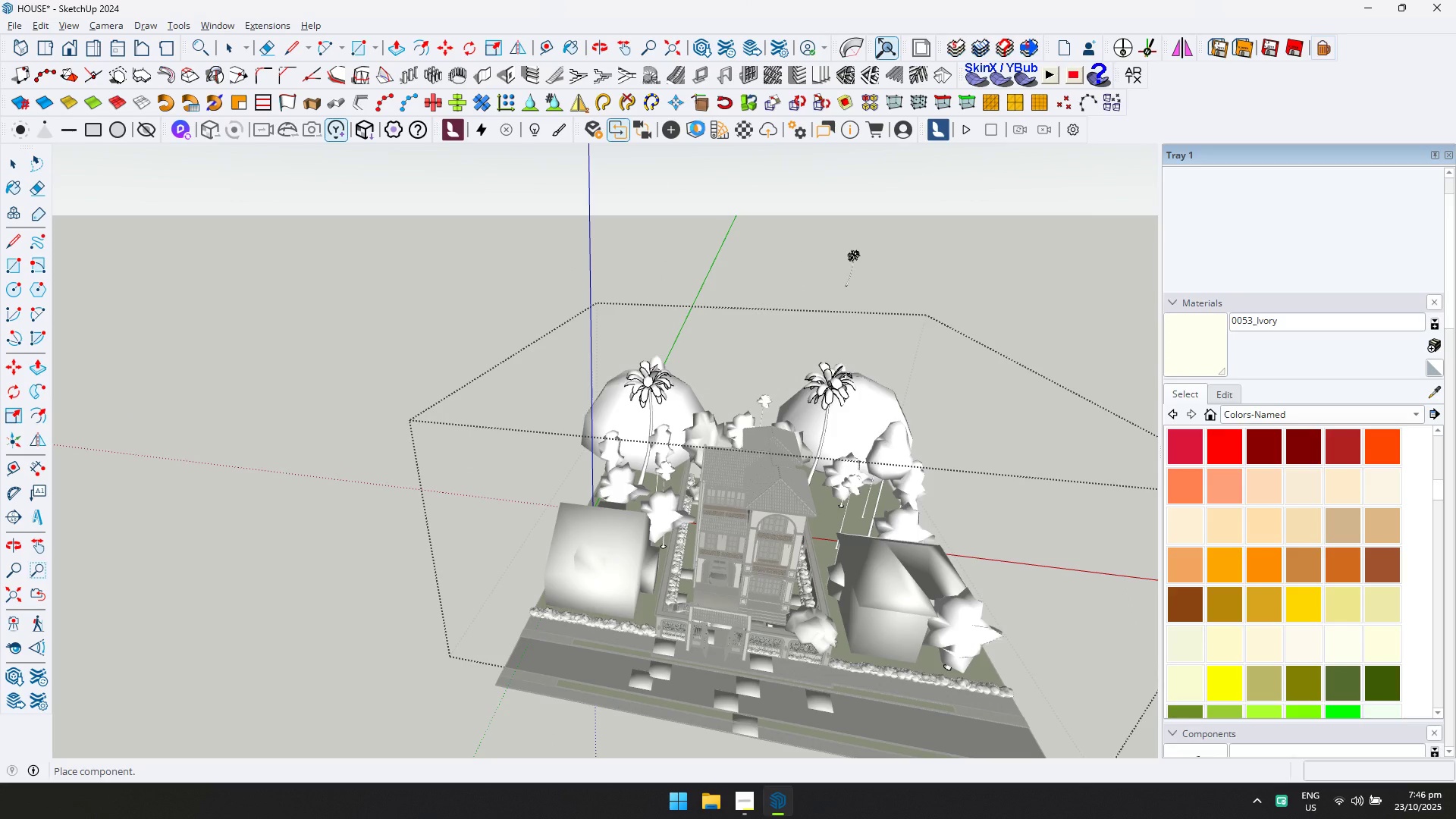 
wait(8.68)
 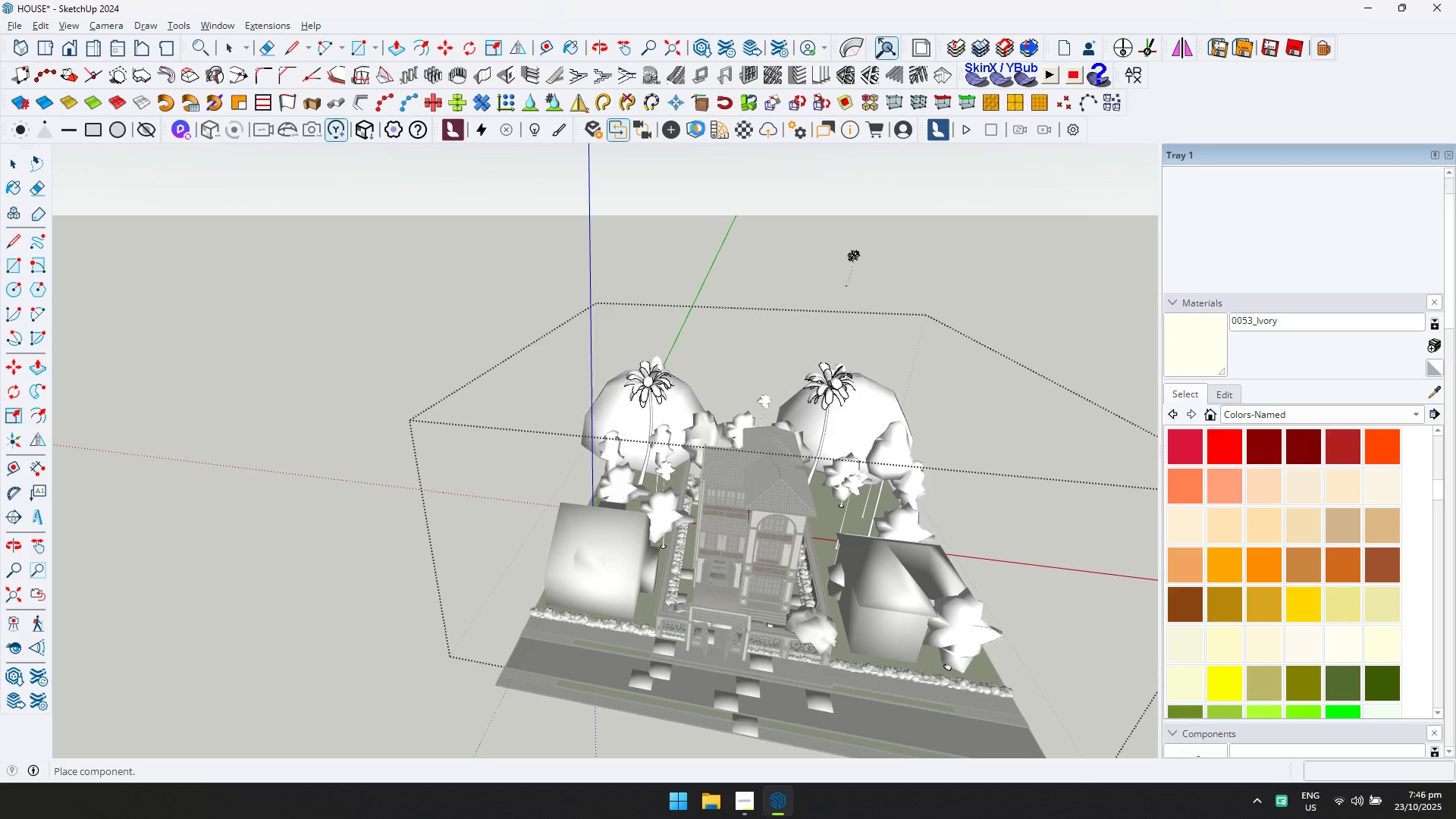 
key(Alt+AltLeft)
 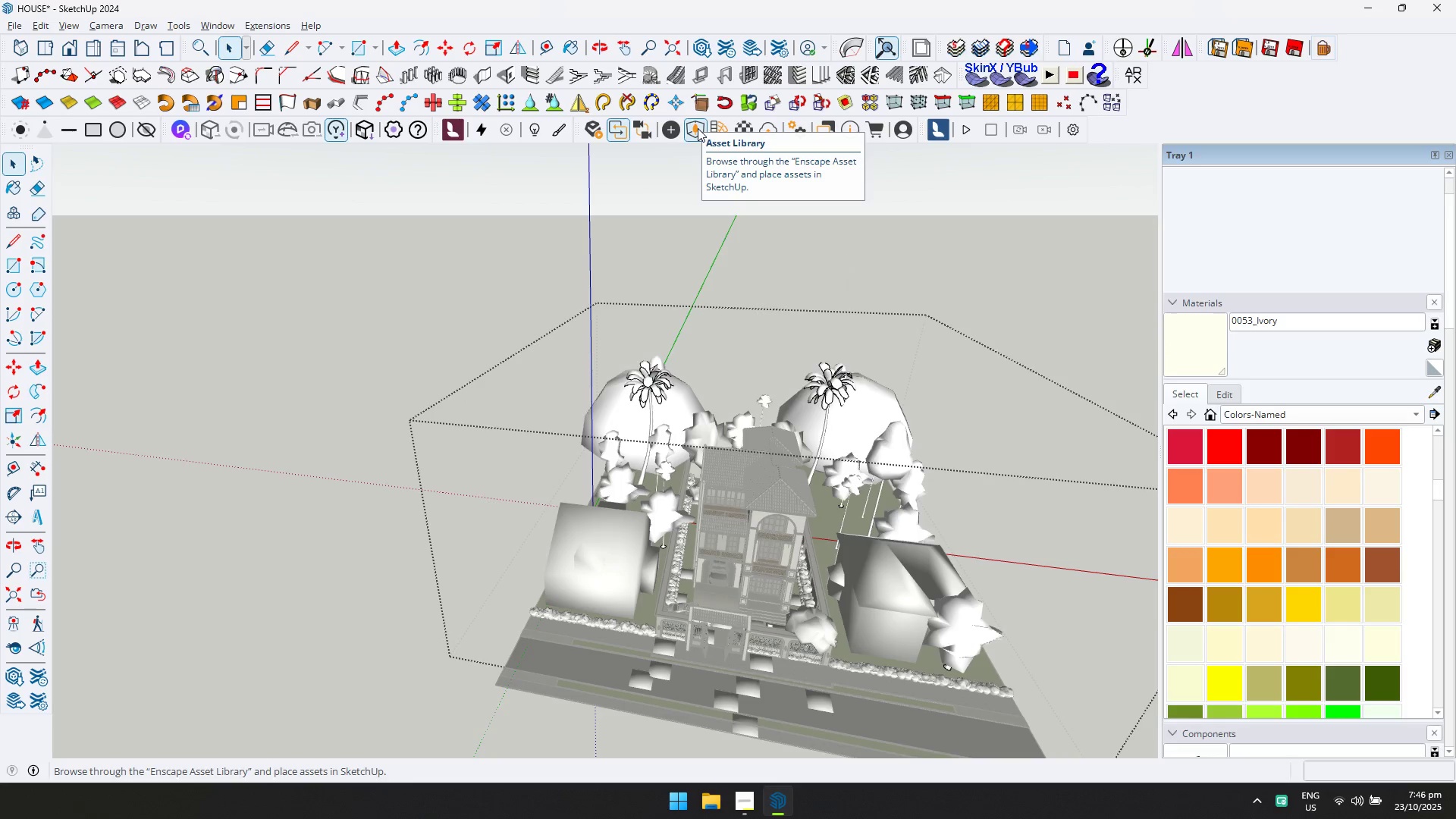 
key(Alt+Tab)